 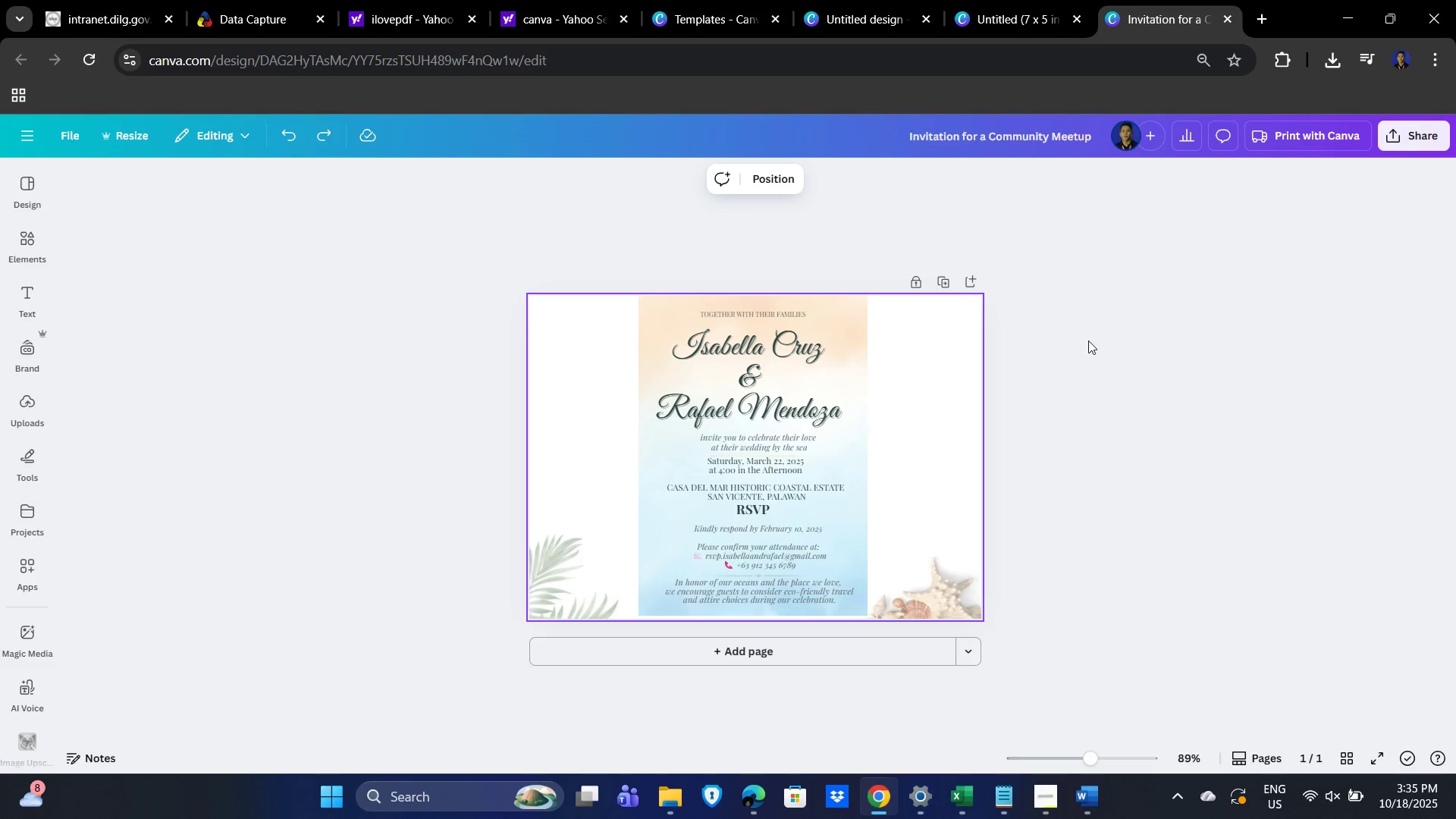 
left_click([1131, 388])
 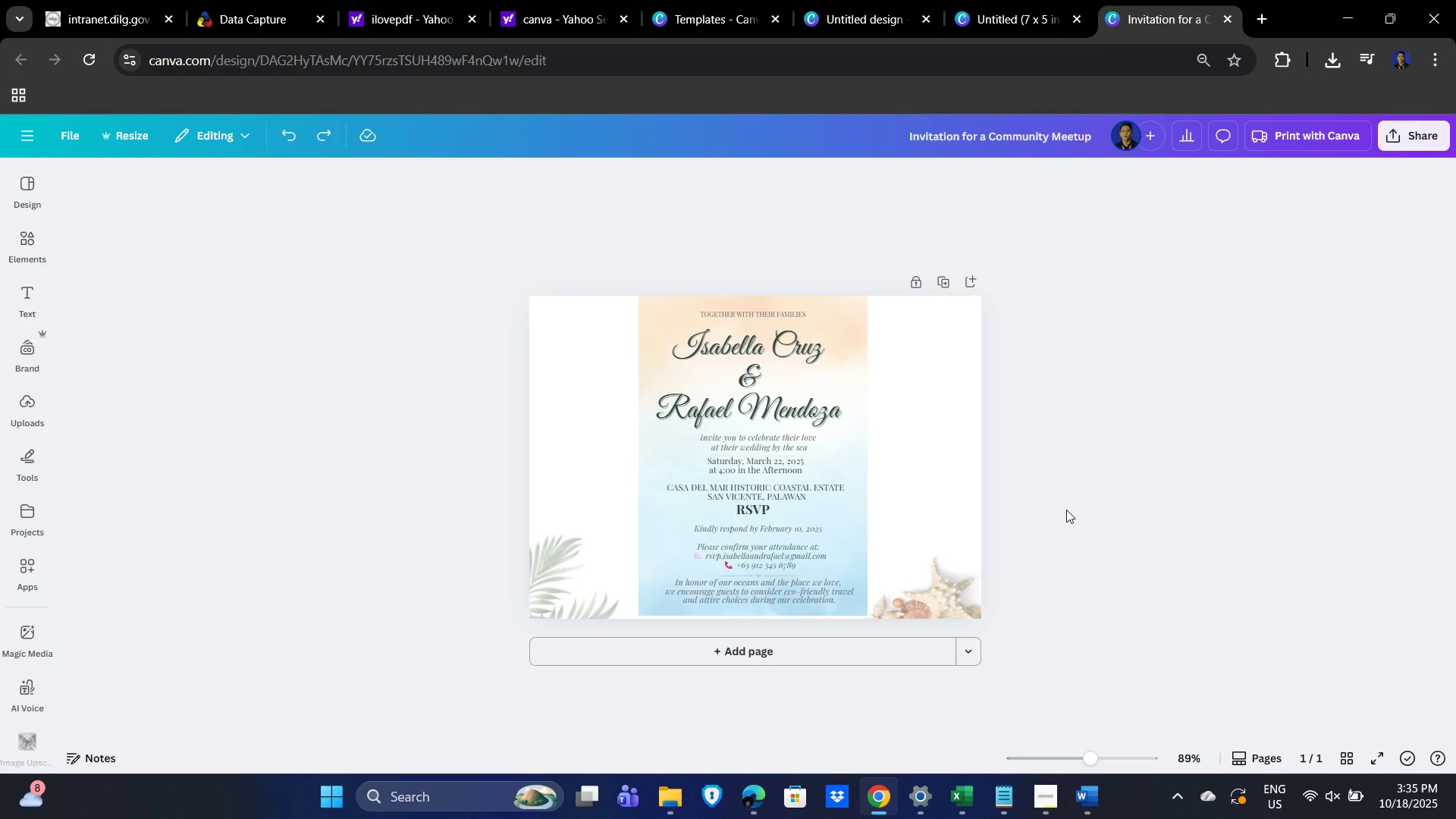 
key(Control+Z)
 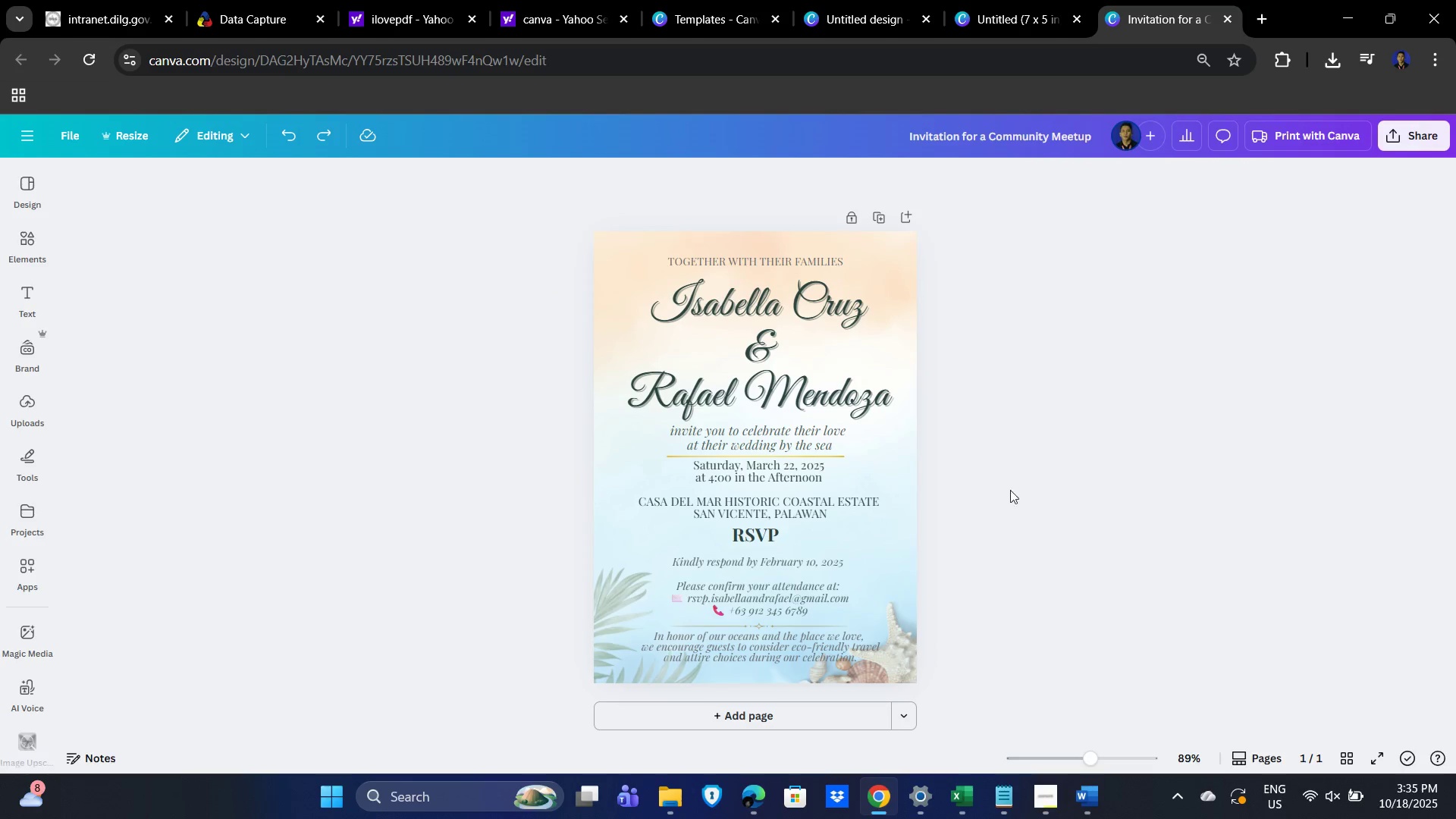 
left_click([1018, 484])
 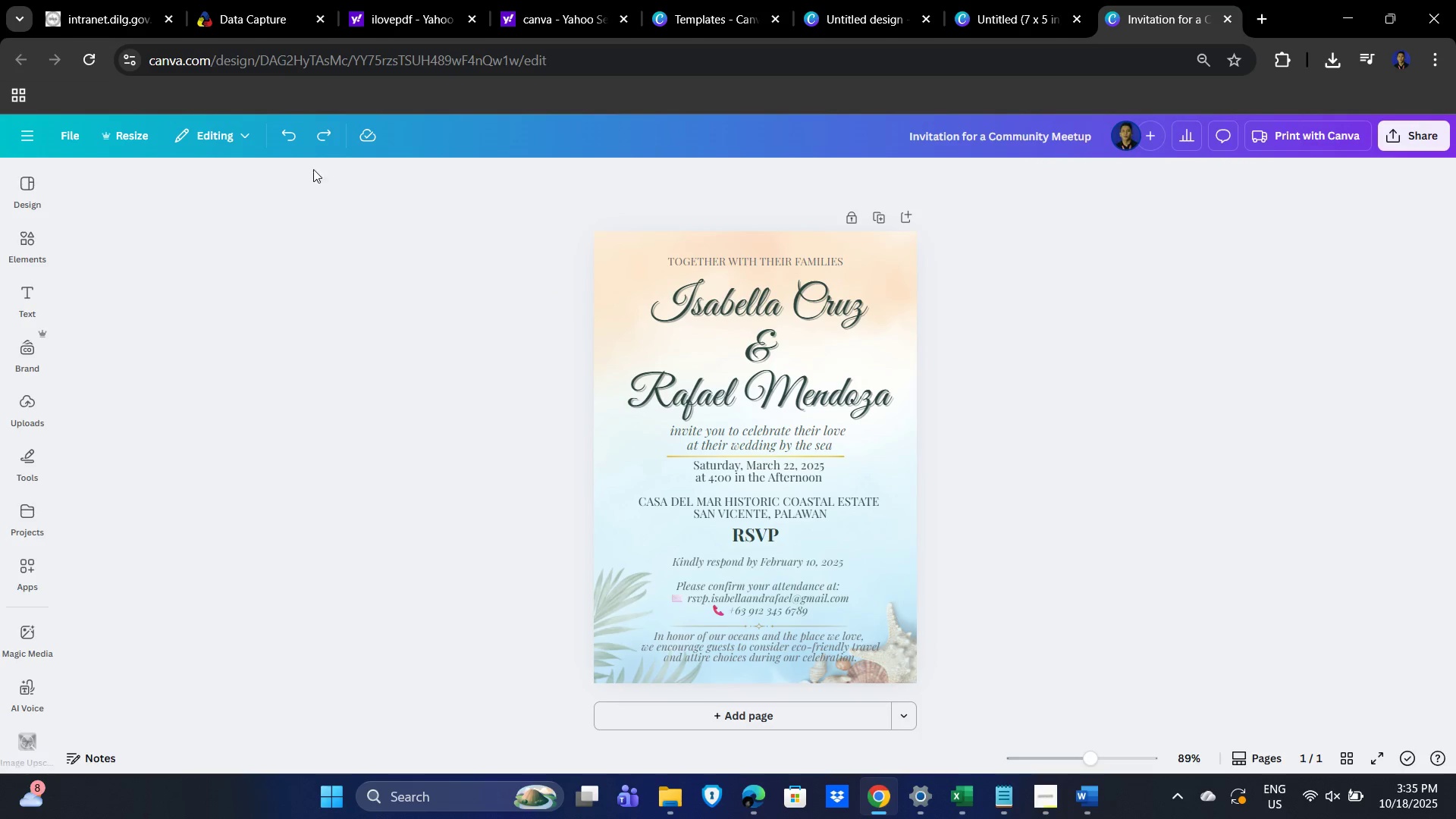 
left_click([218, 137])
 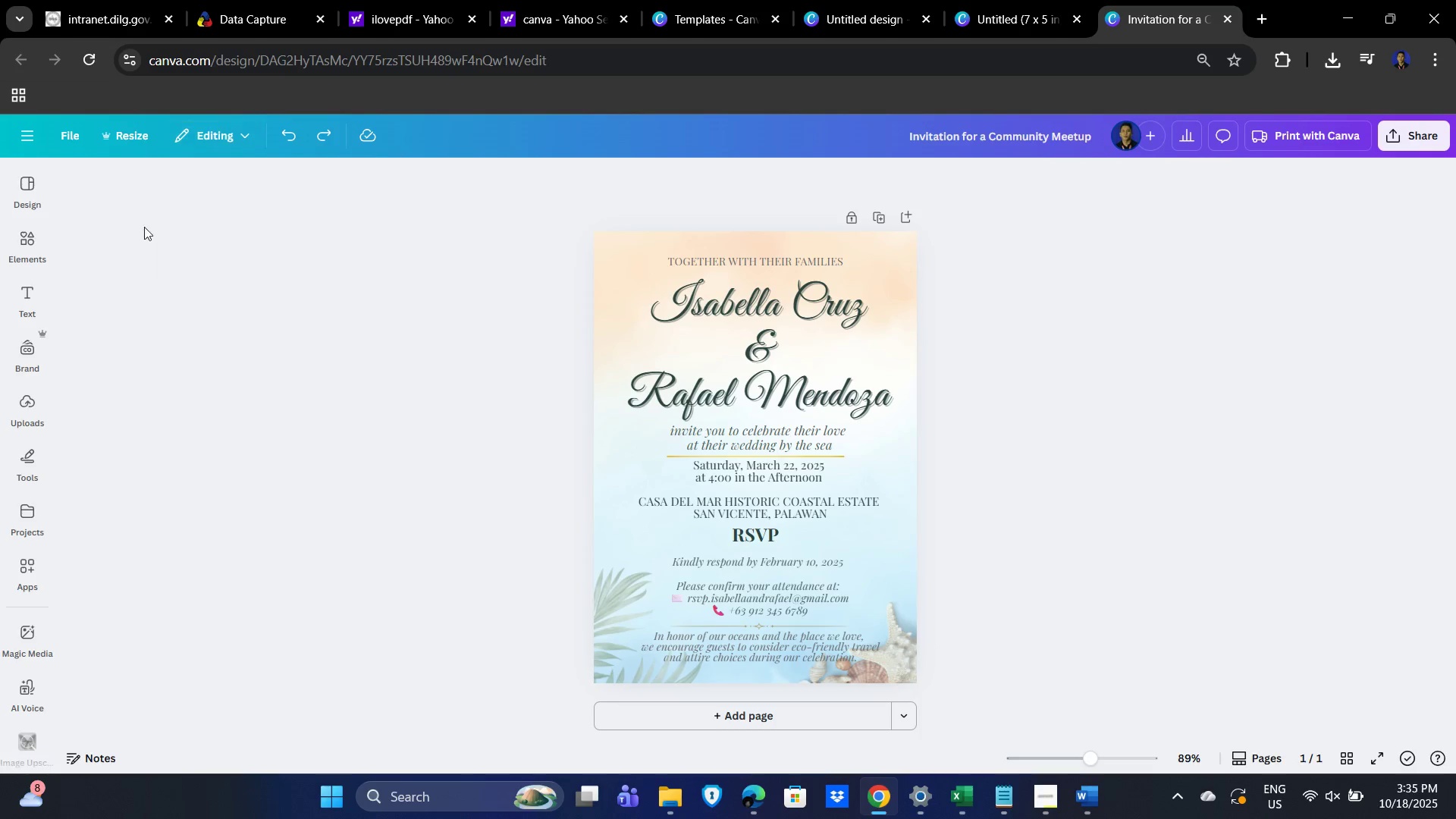 
left_click([119, 134])
 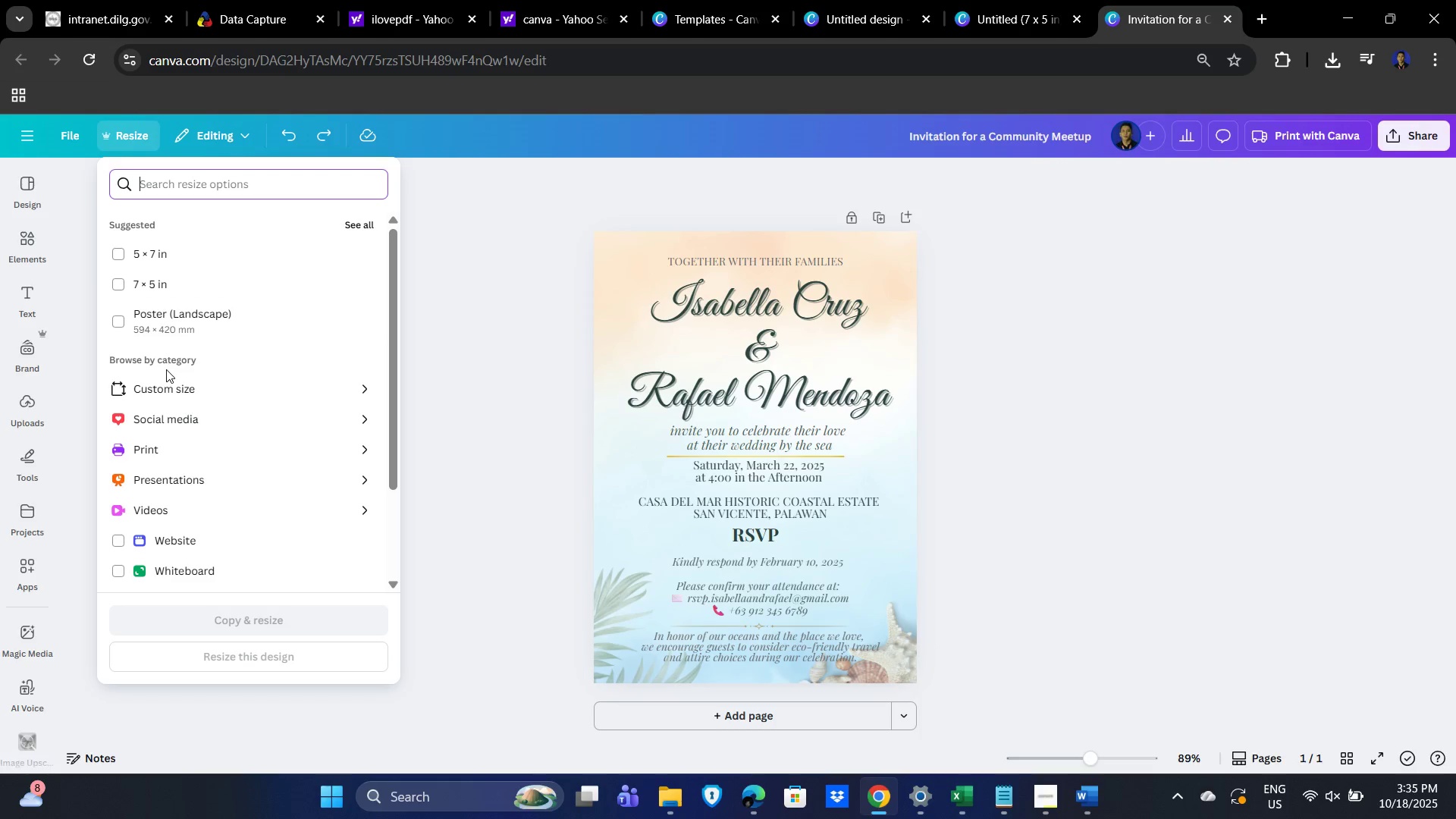 
left_click([343, 388])
 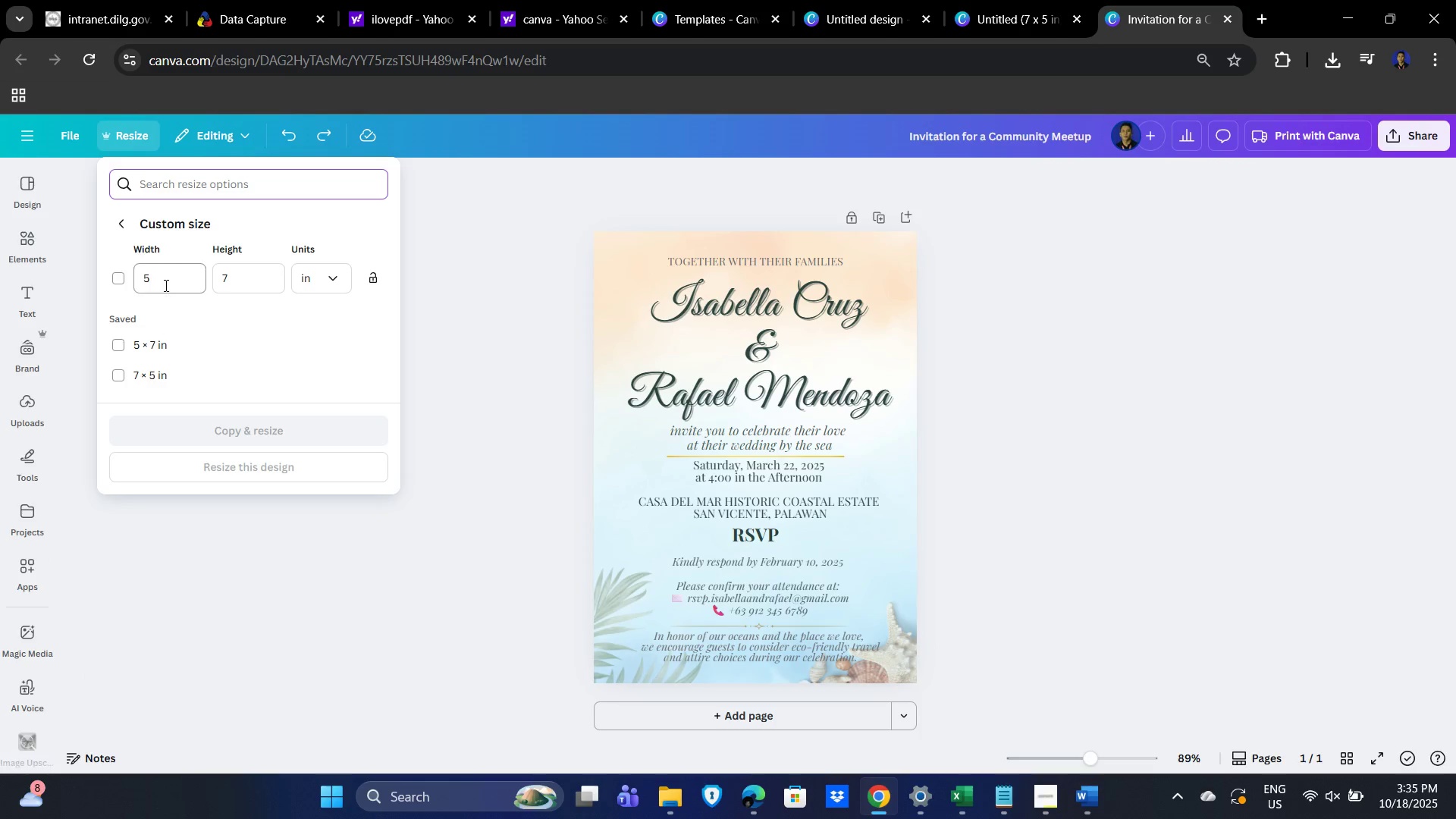 
left_click_drag(start_coordinate=[159, 278], to_coordinate=[133, 278])
 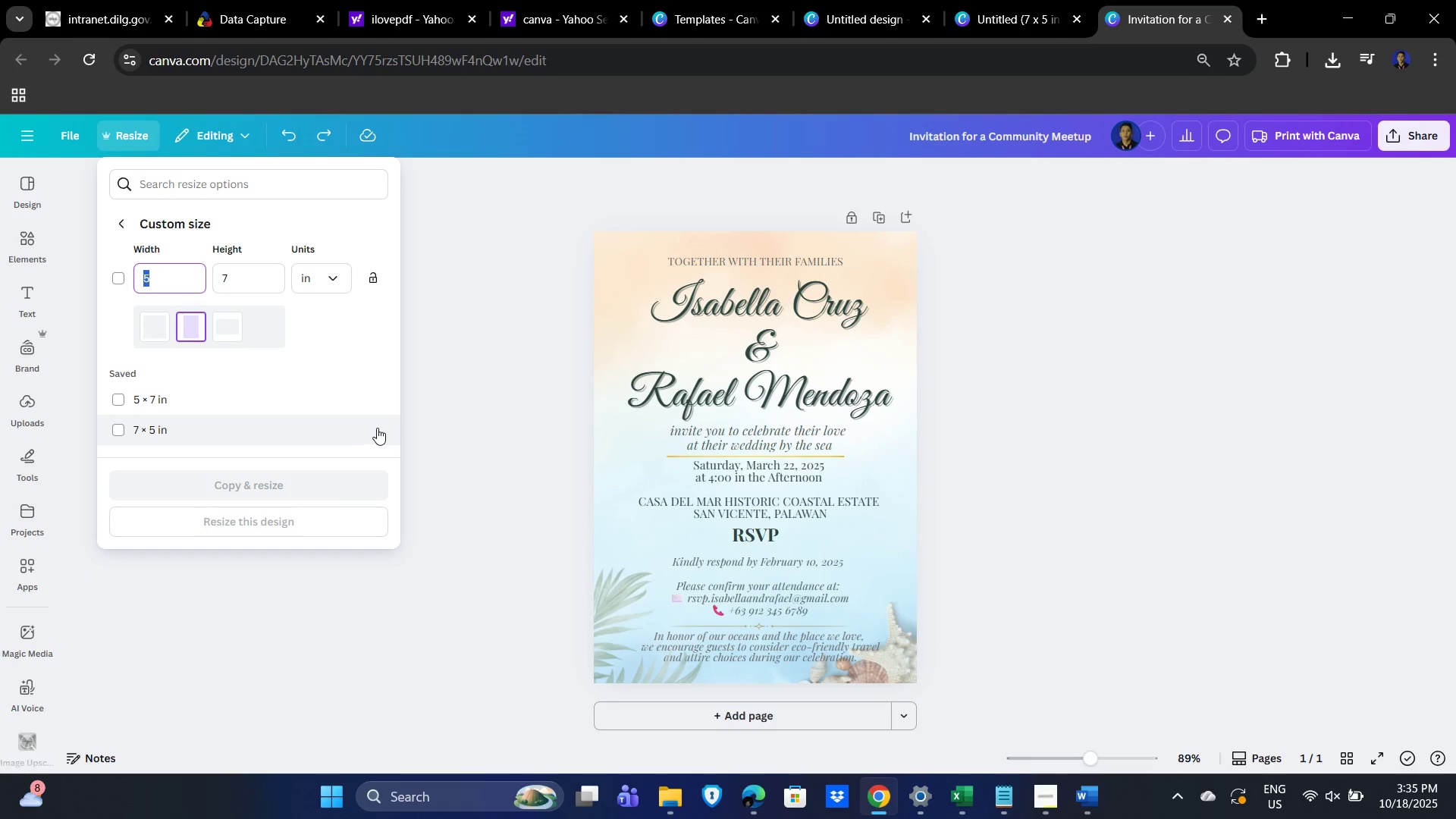 
key(Alt+Tab)
 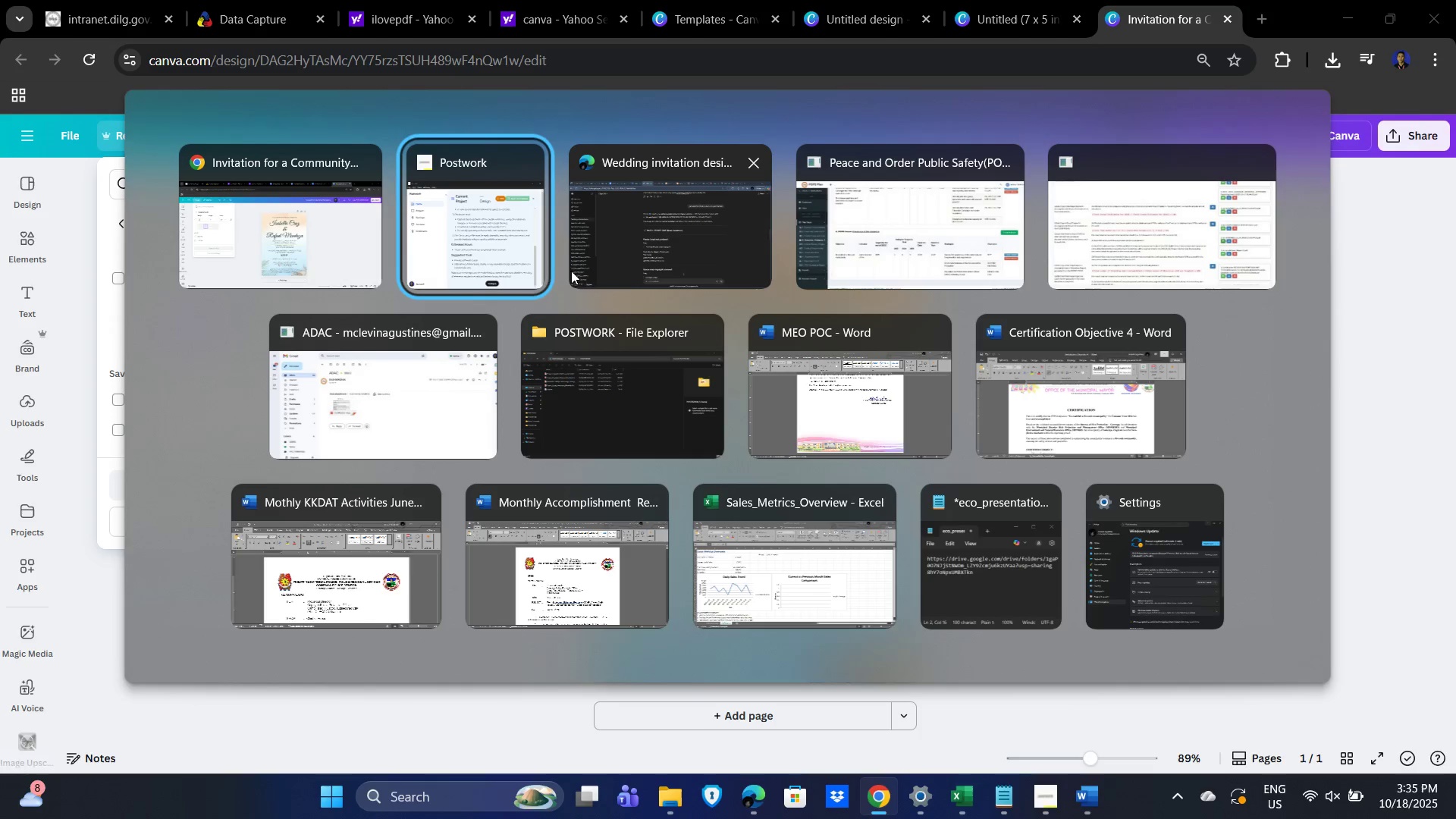 
left_click([679, 259])
 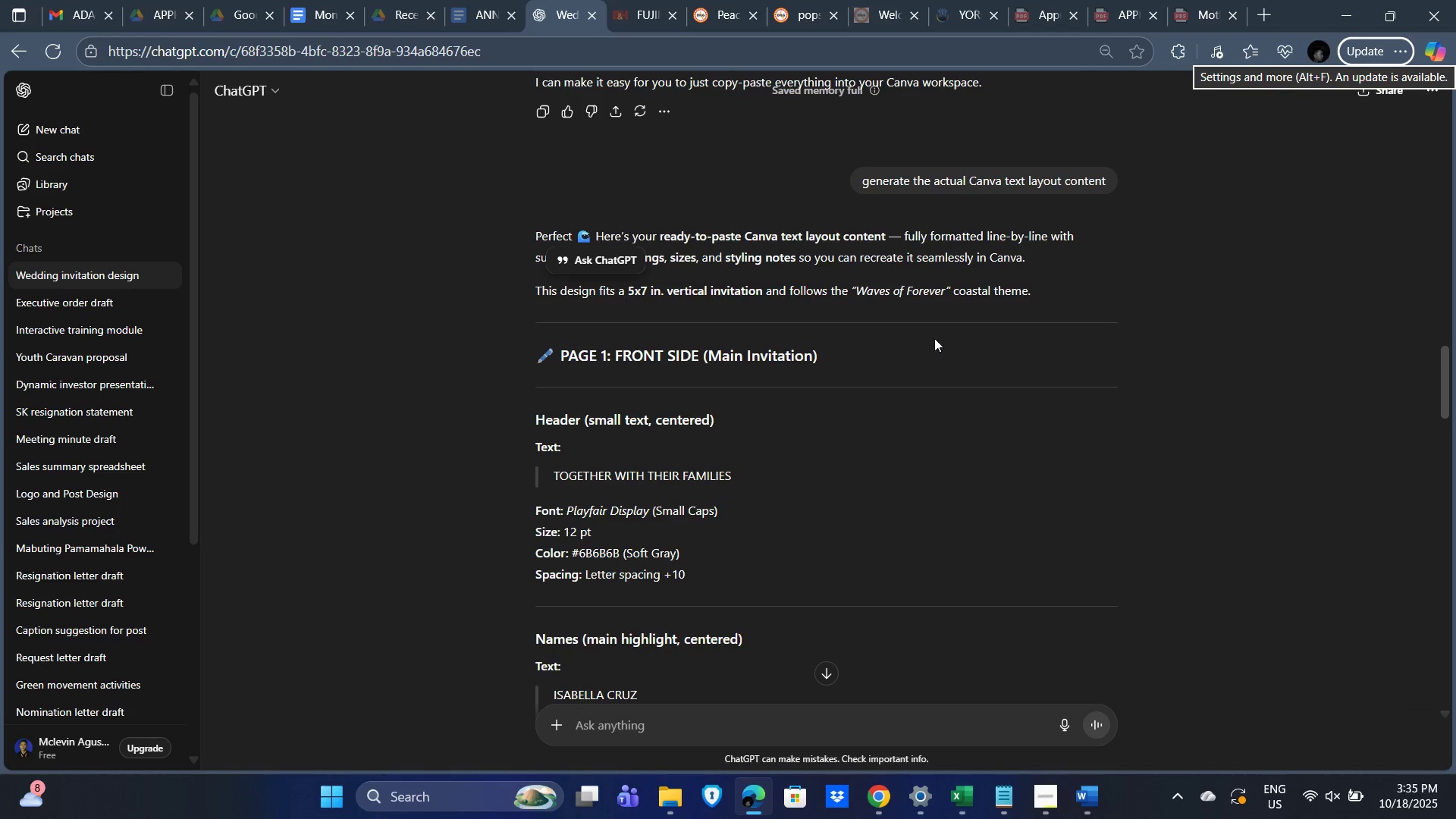 
scroll: coordinate [924, 419], scroll_direction: up, amount: 4.0
 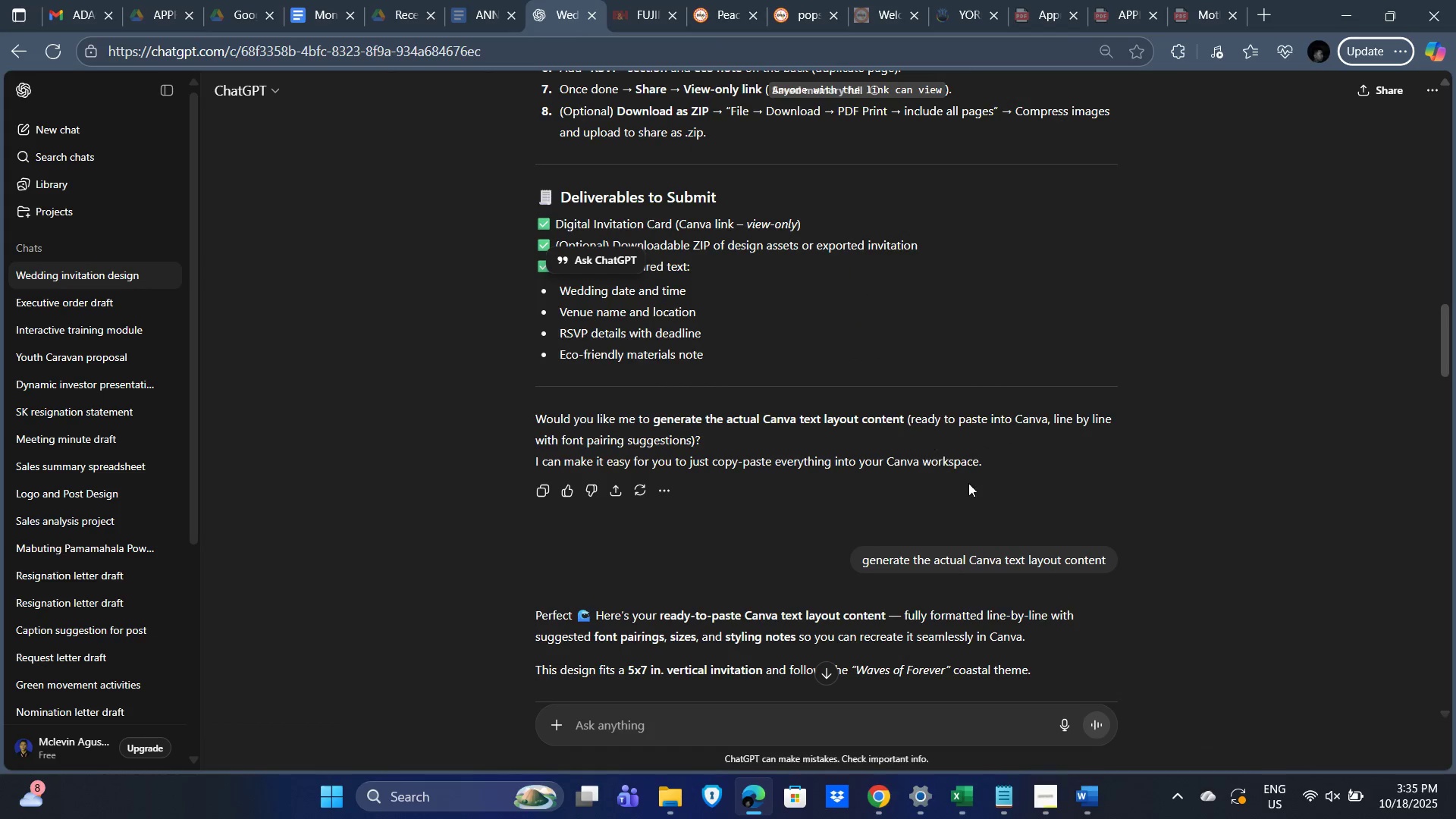 
scroll: coordinate [975, 491], scroll_direction: down, amount: 6.0
 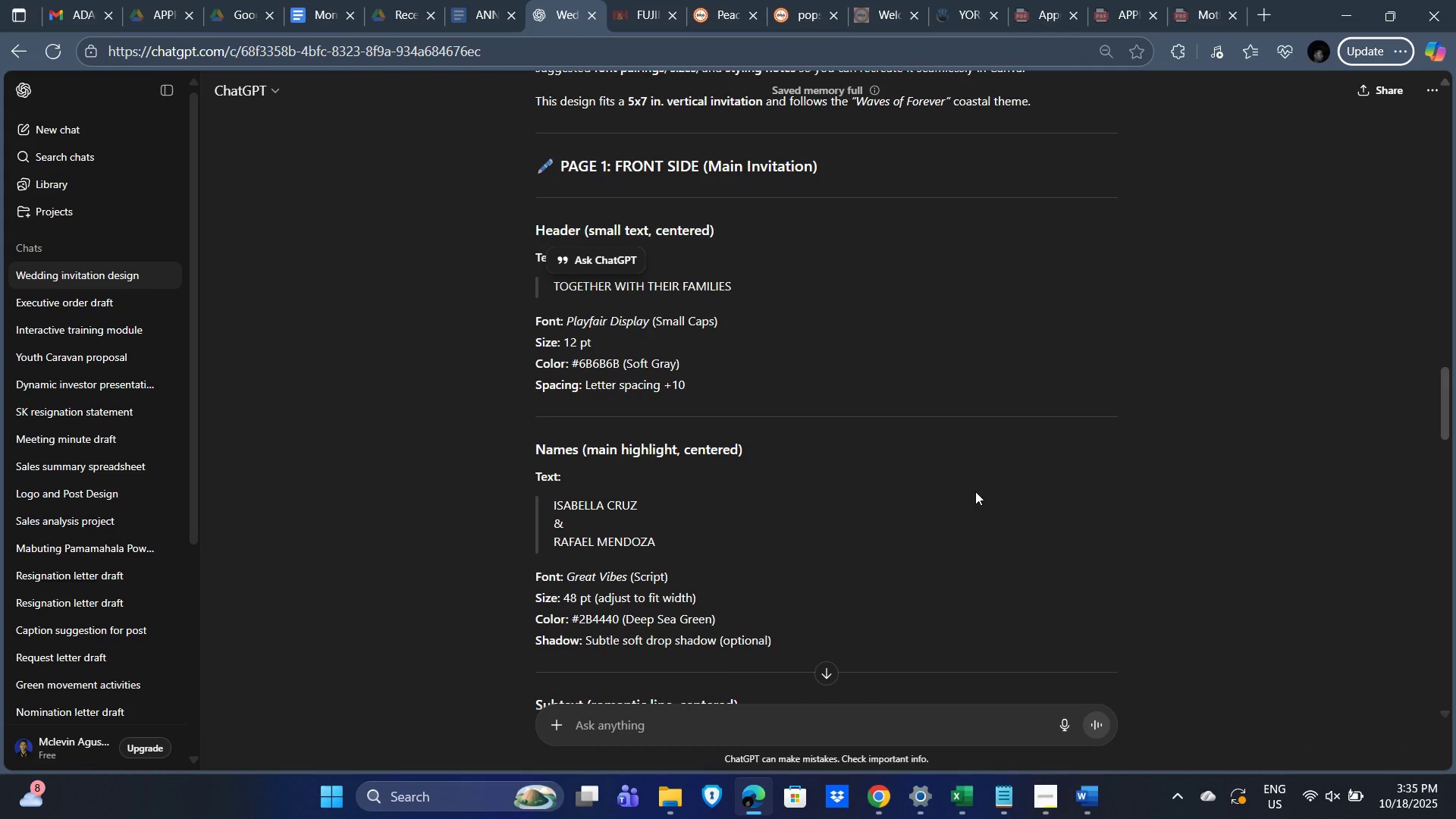 
scroll: coordinate [967, 537], scroll_direction: up, amount: 17.0
 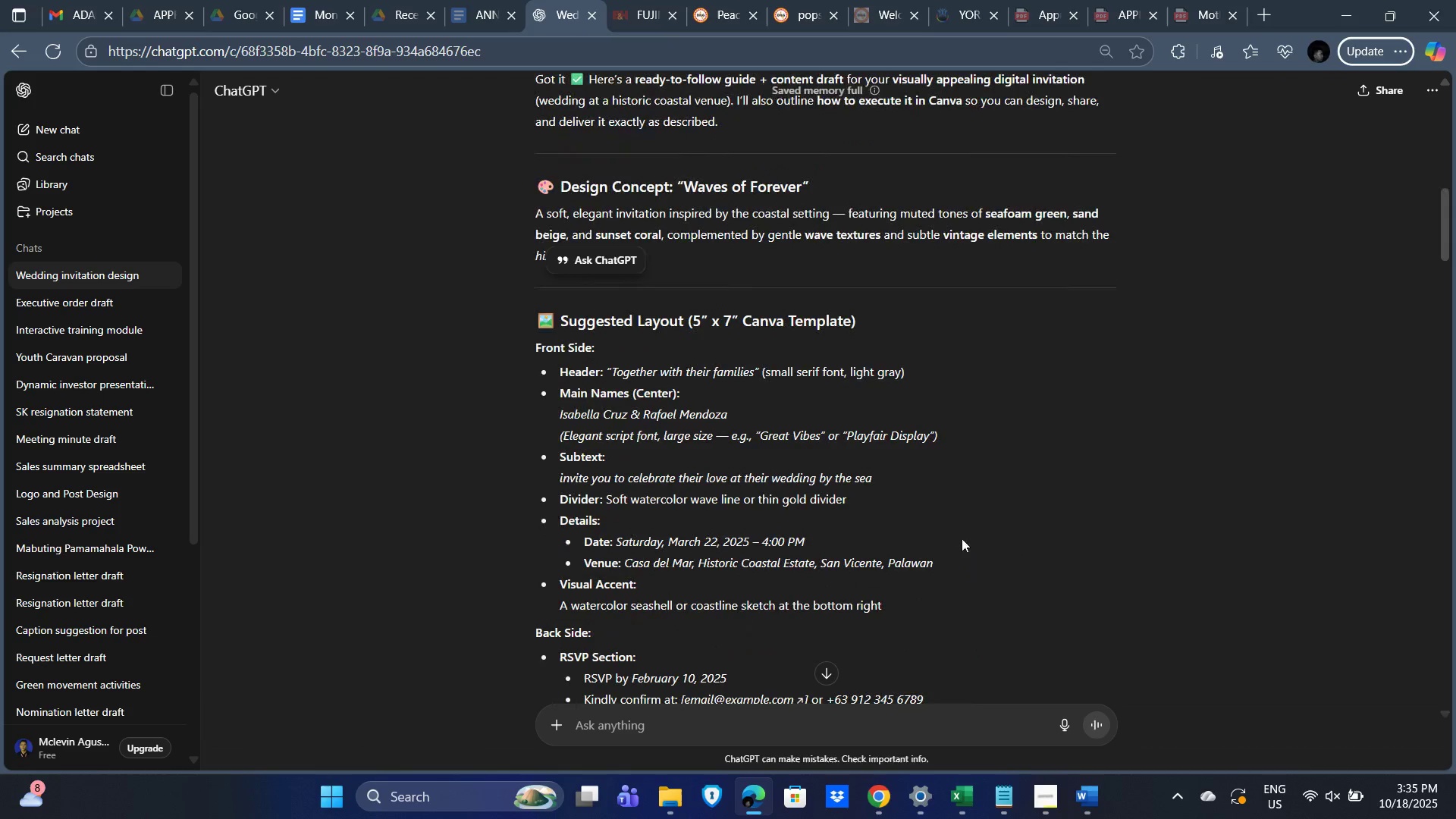 
key(Alt+Tab)
 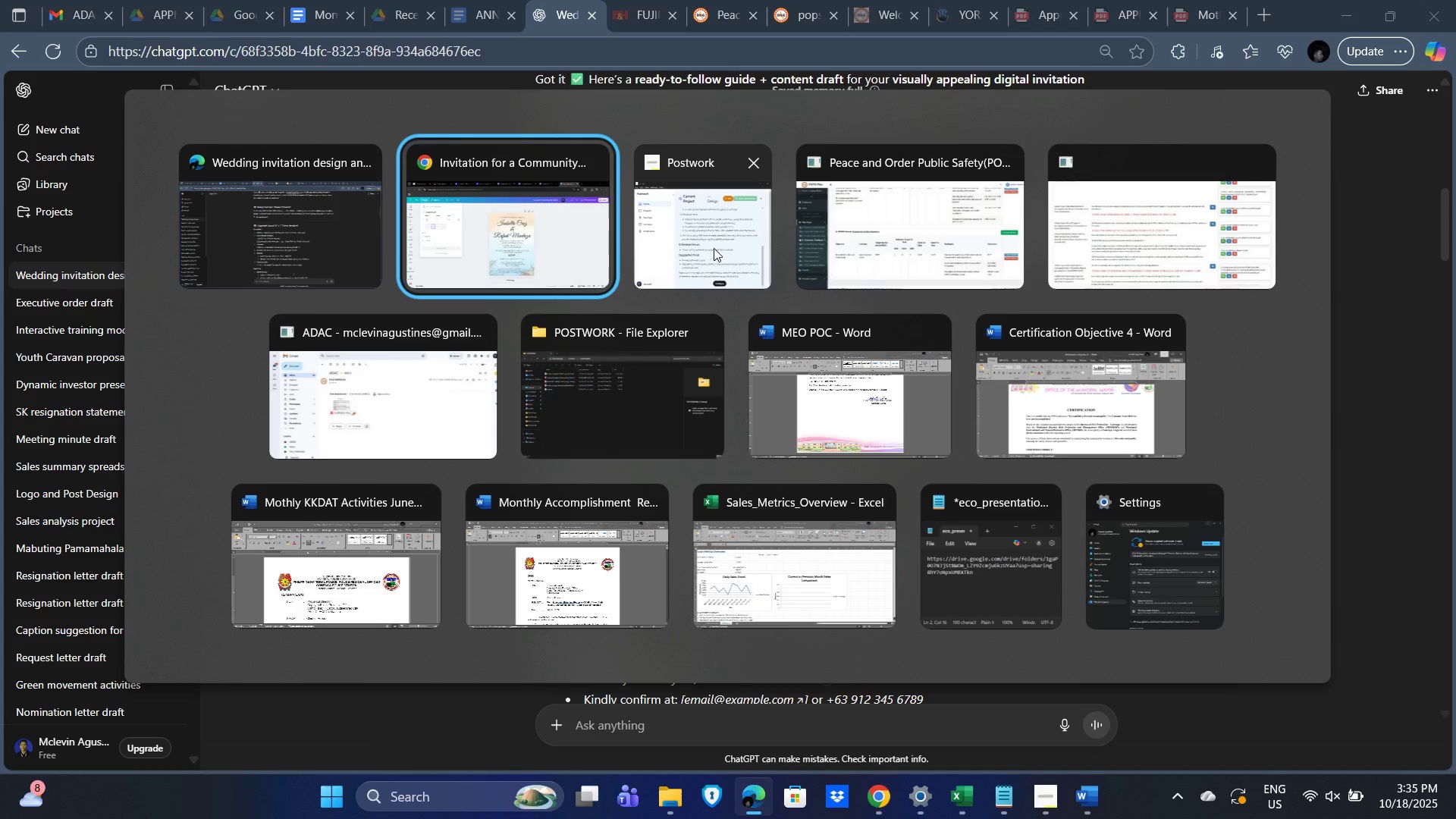 
left_click([695, 241])